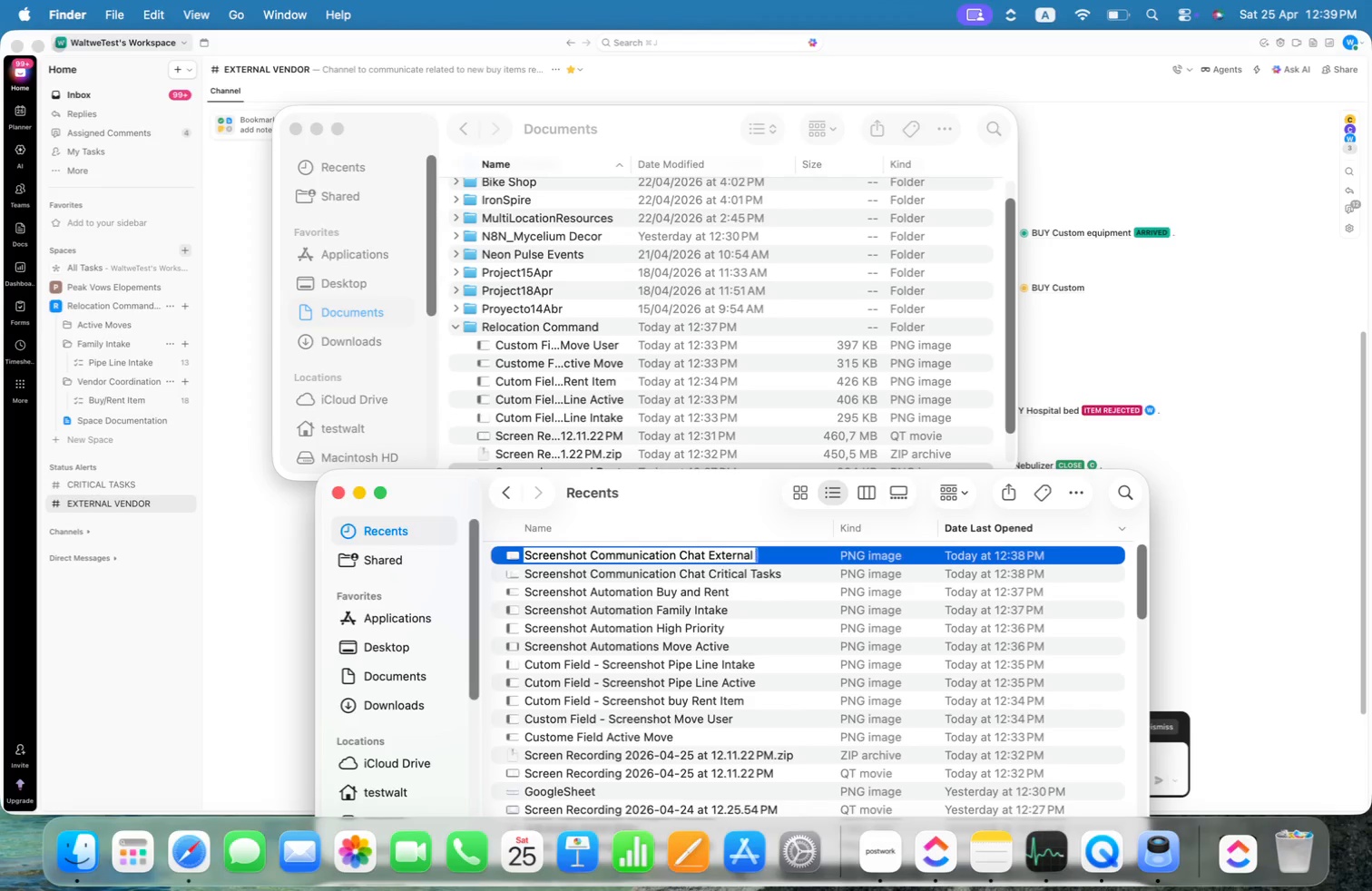 
key(Alt+Space)
 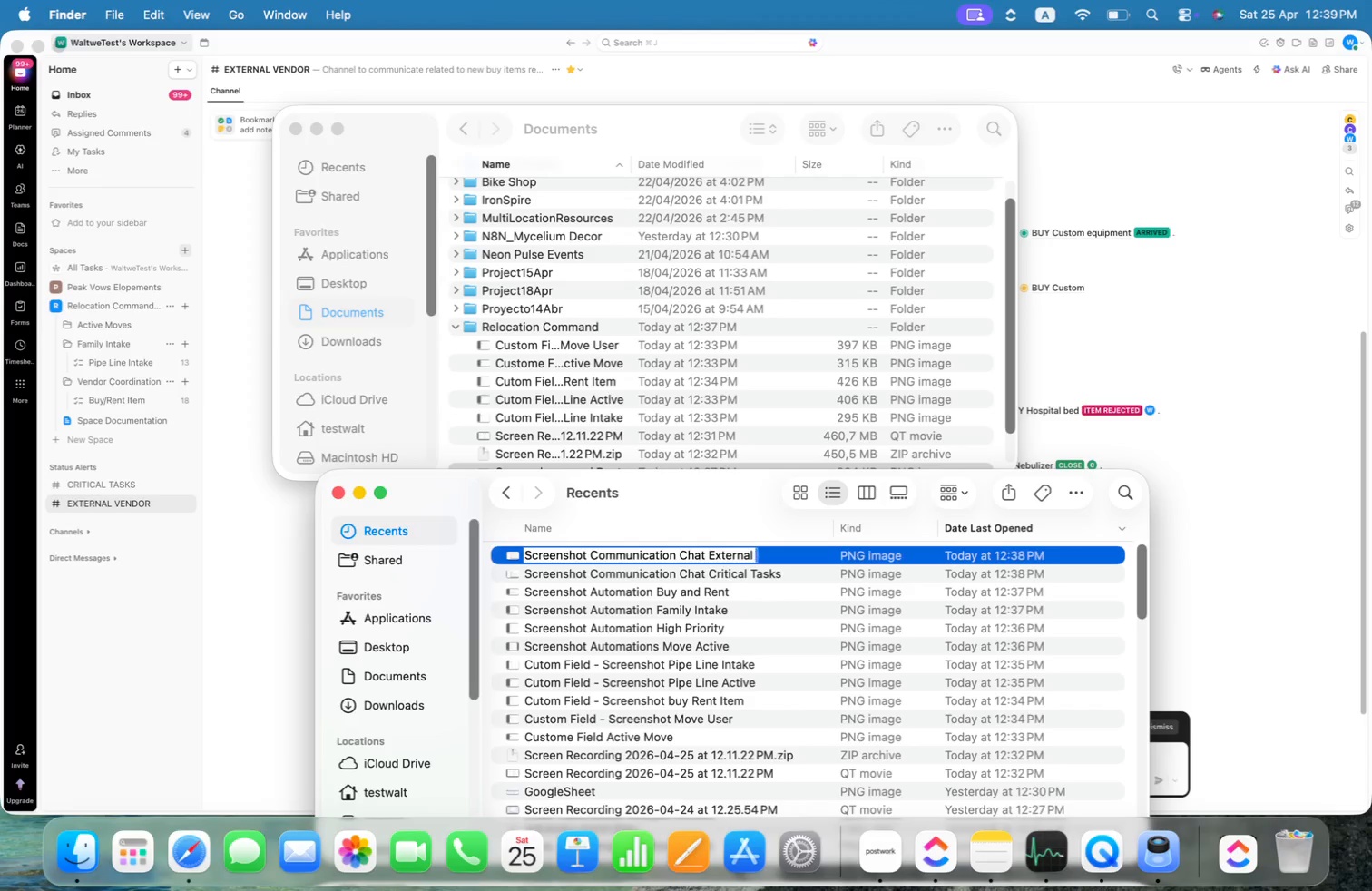 
key(Alt+Shift+ShiftLeft)
 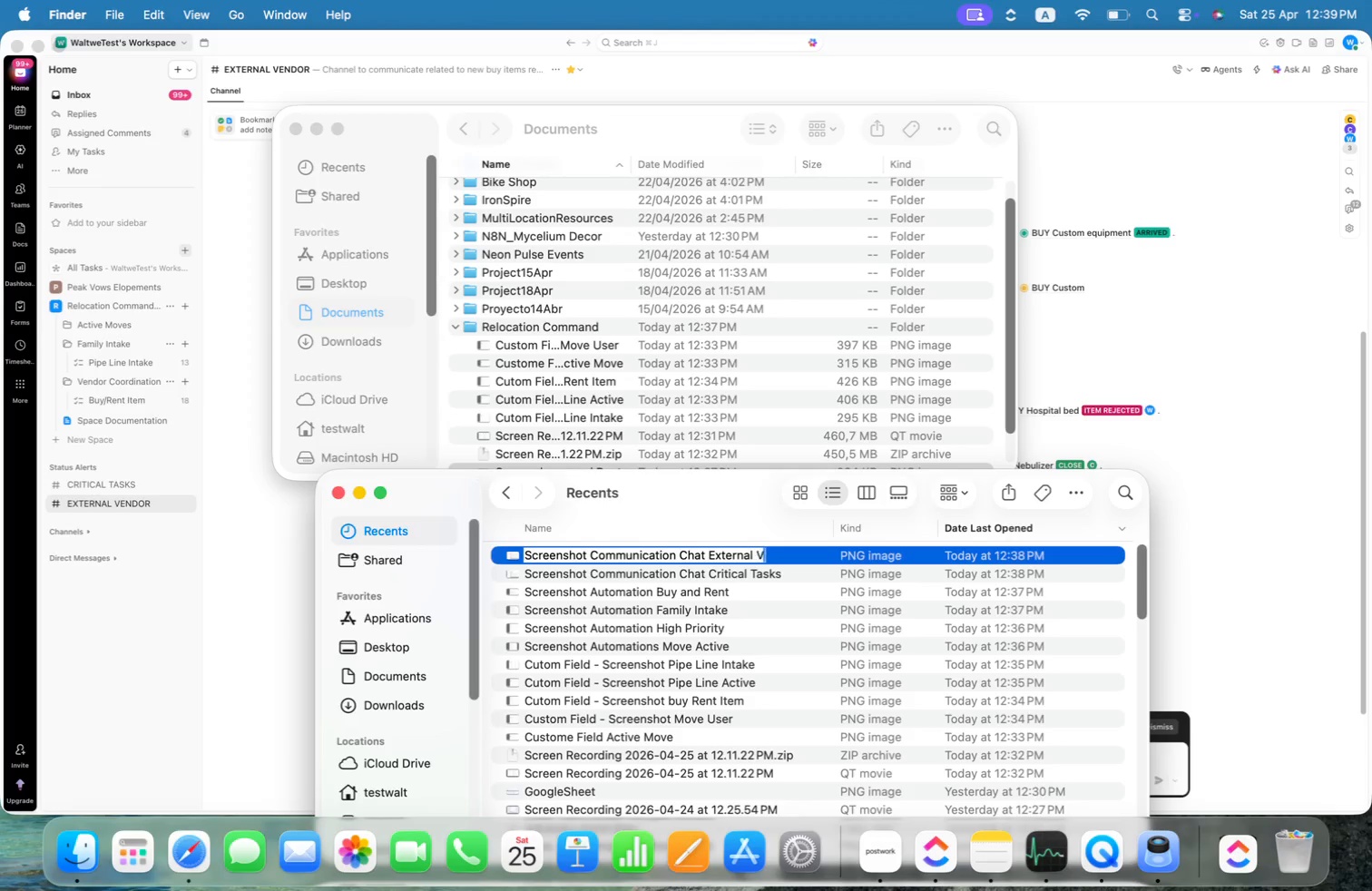 
key(Alt+Shift+V)
 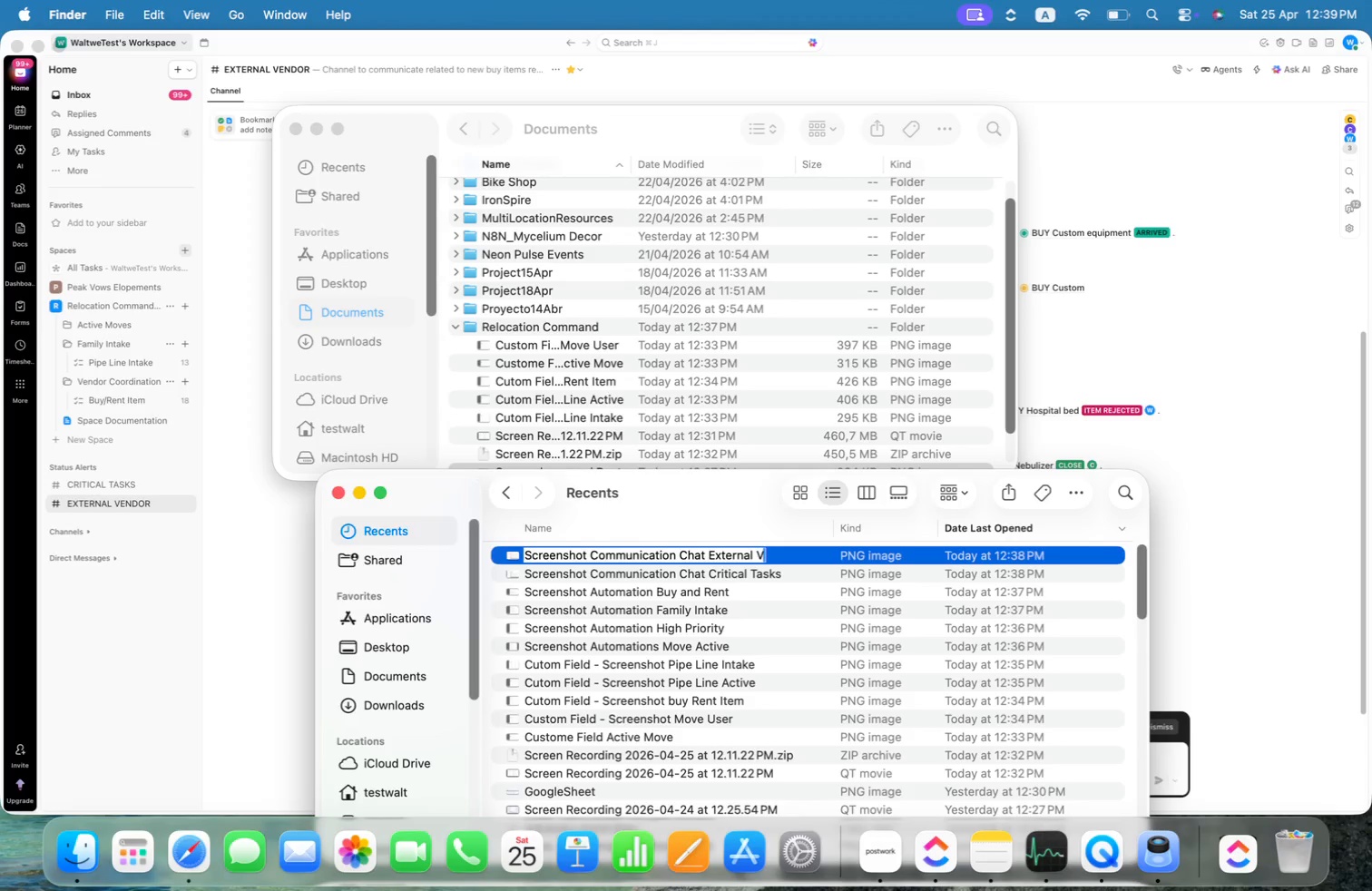 
key(Alt+E)
 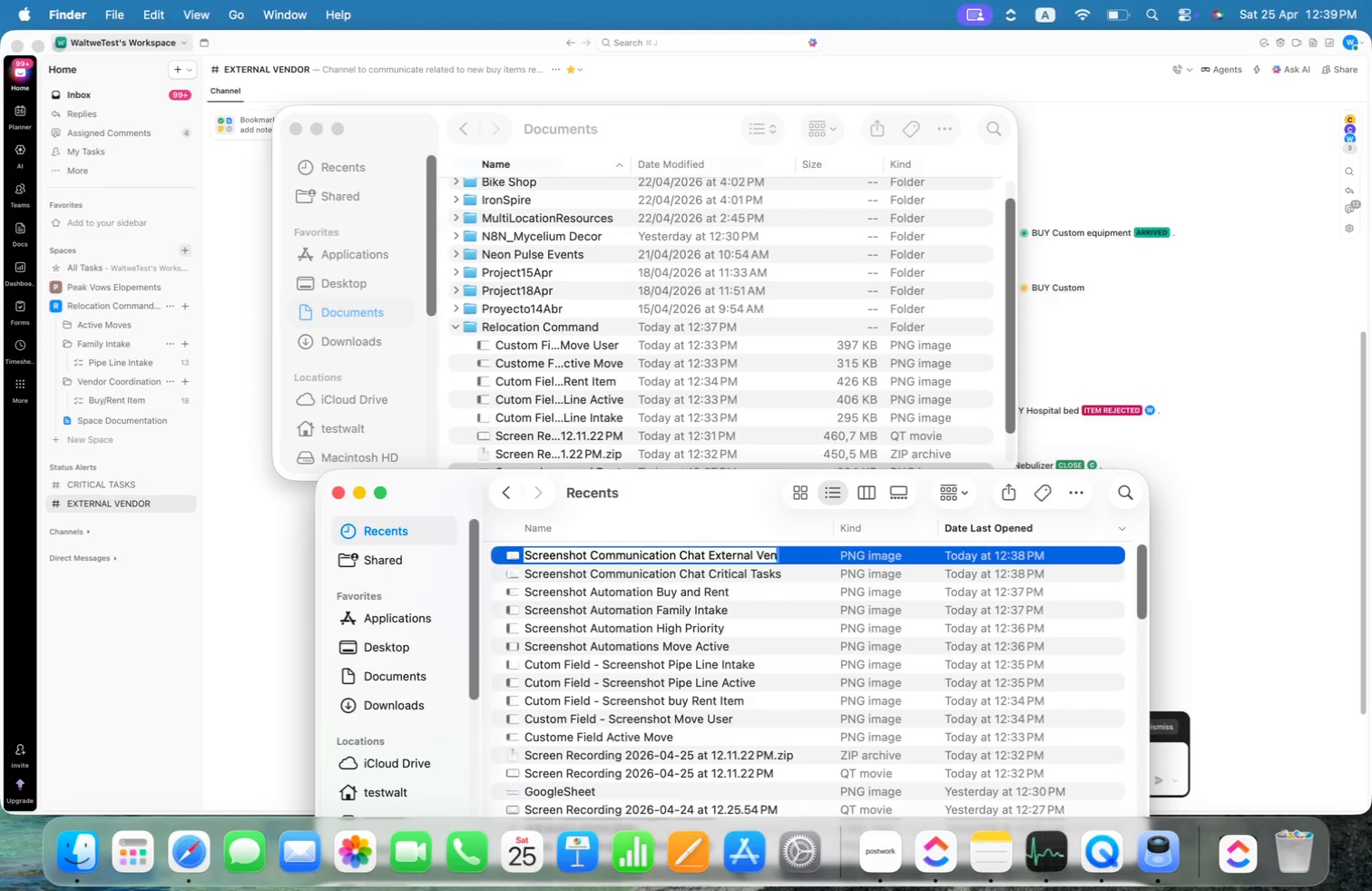 
key(Alt+N)
 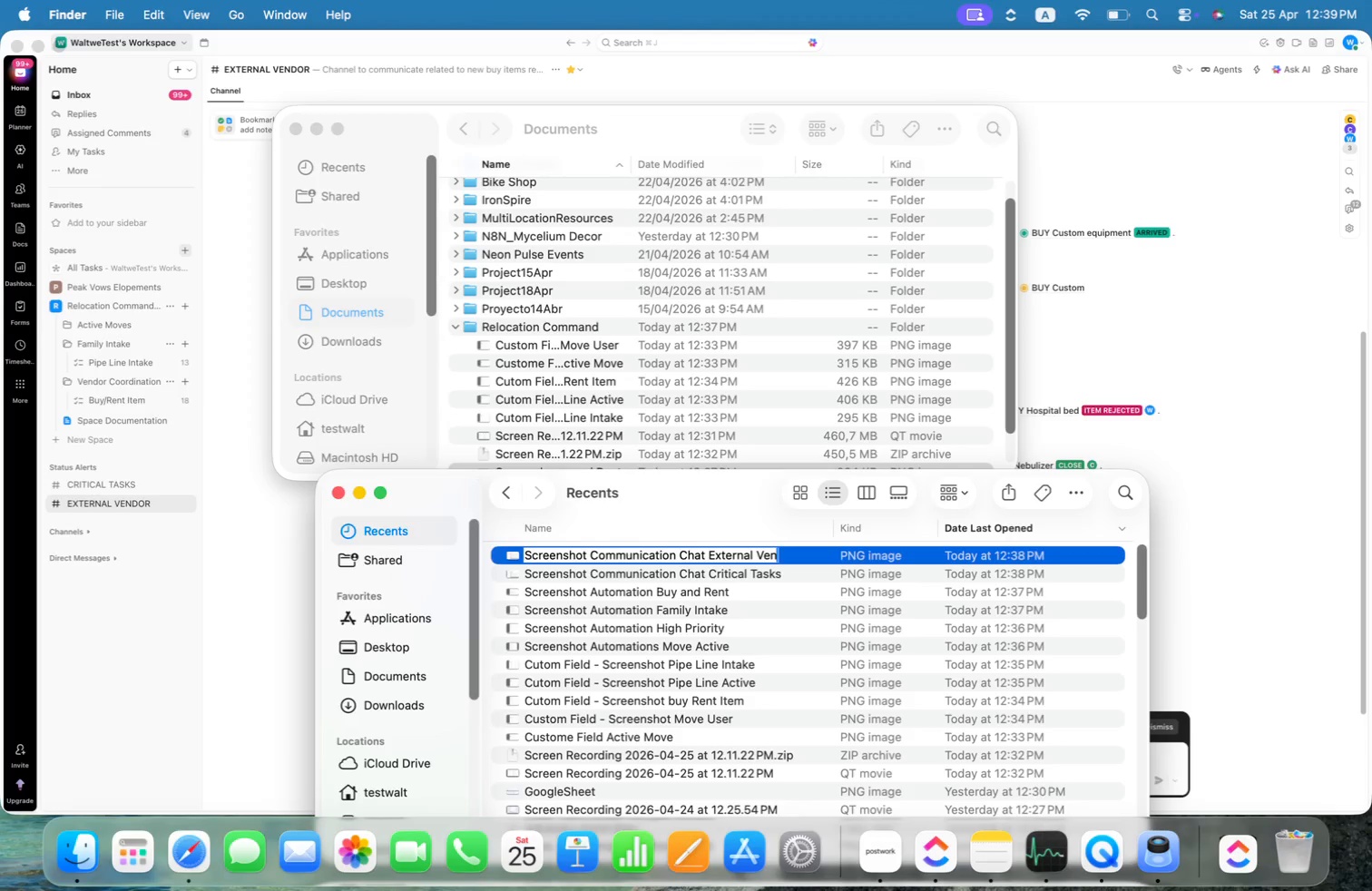 
key(Alt+D)
 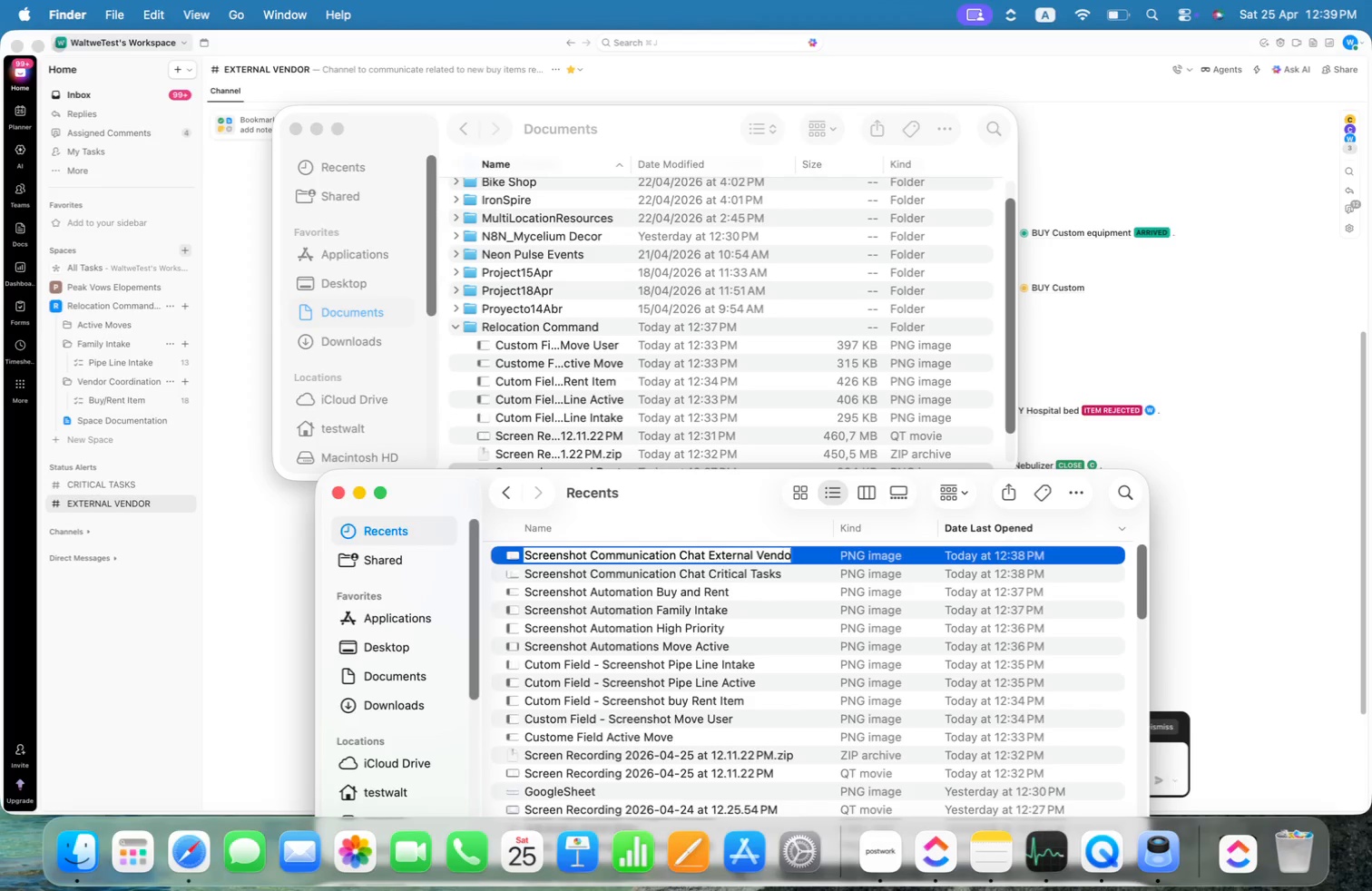 
key(Alt+O)
 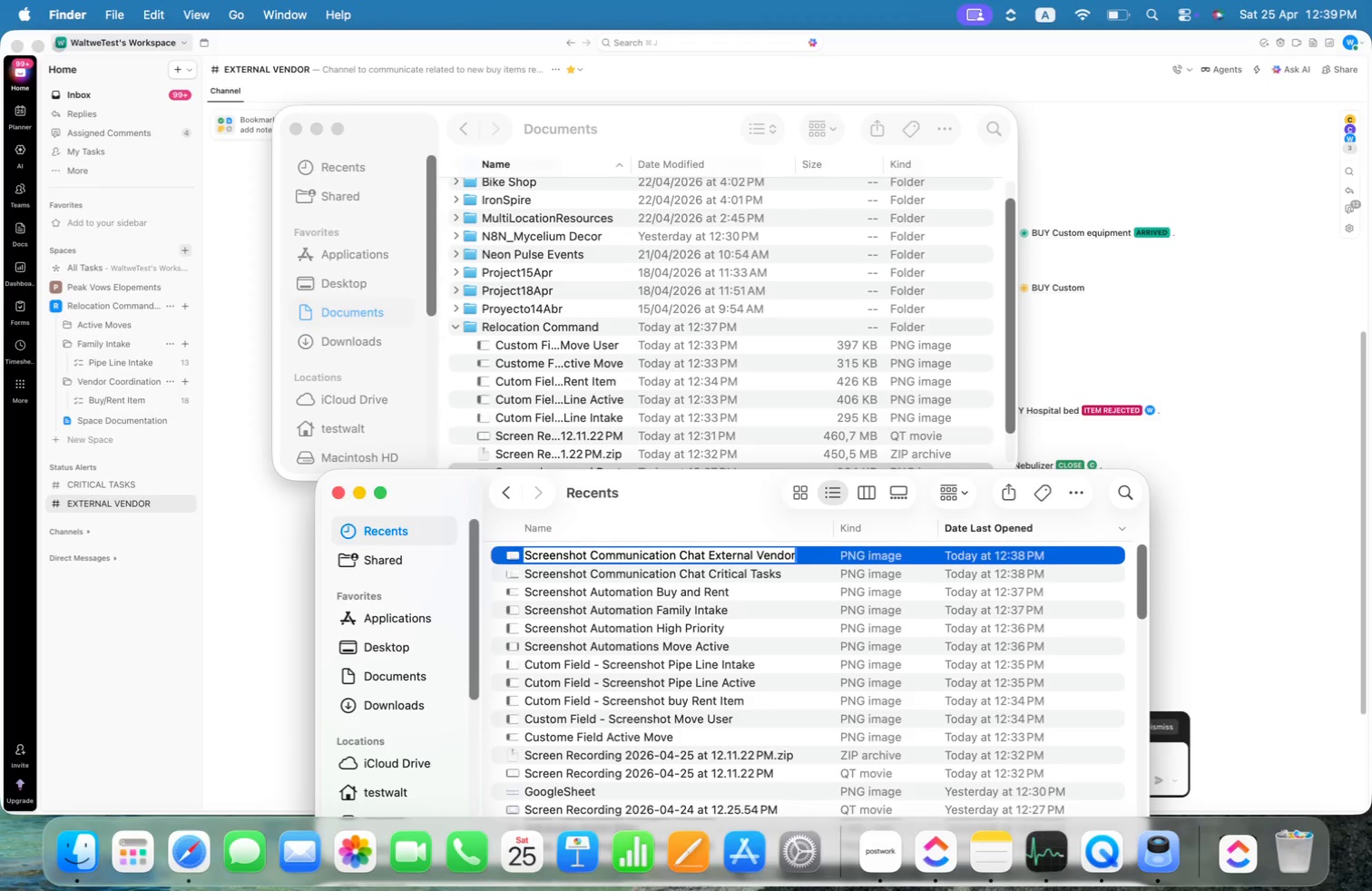 
key(Alt+R)
 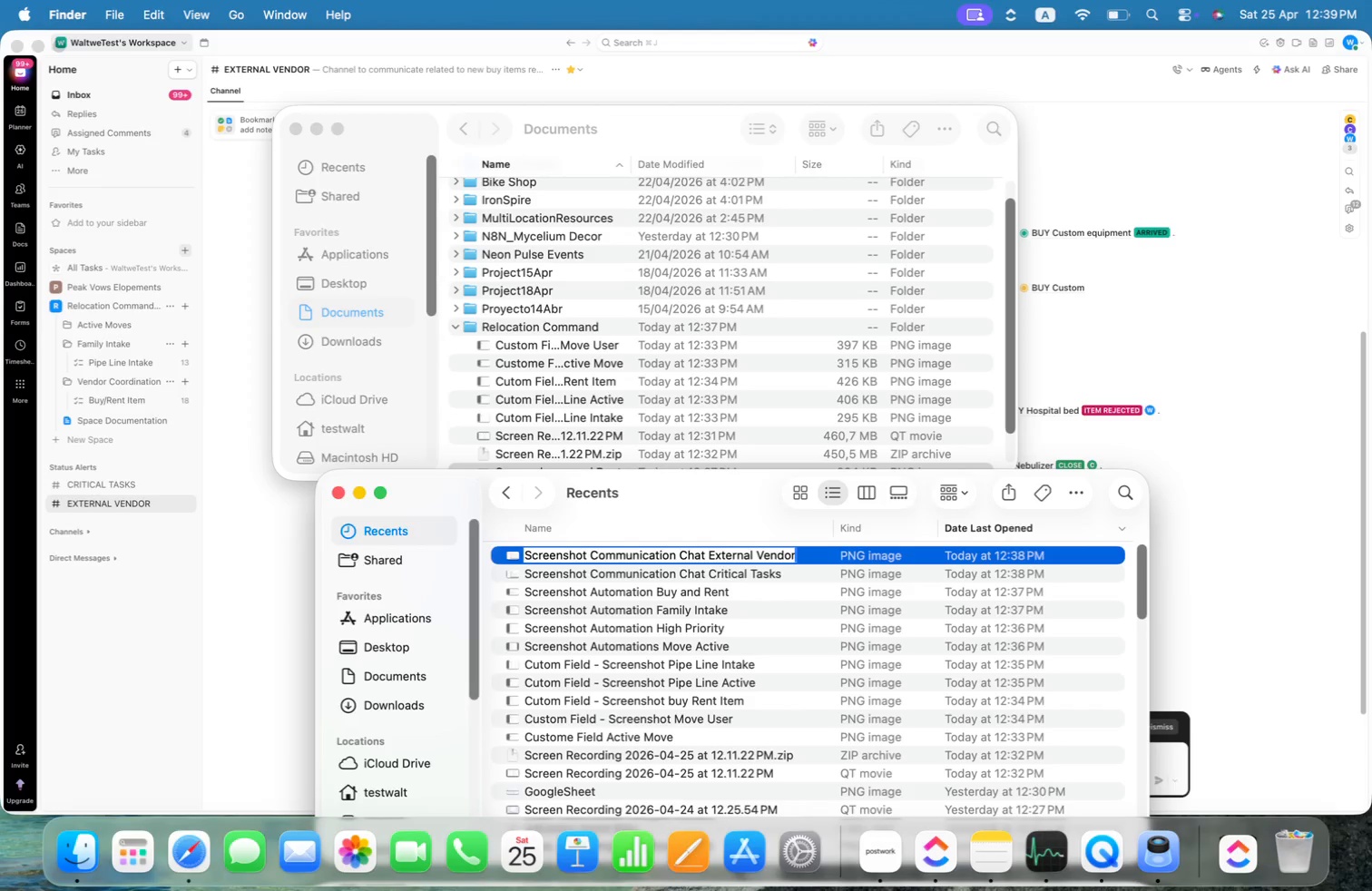 
key(Alt+Enter)
 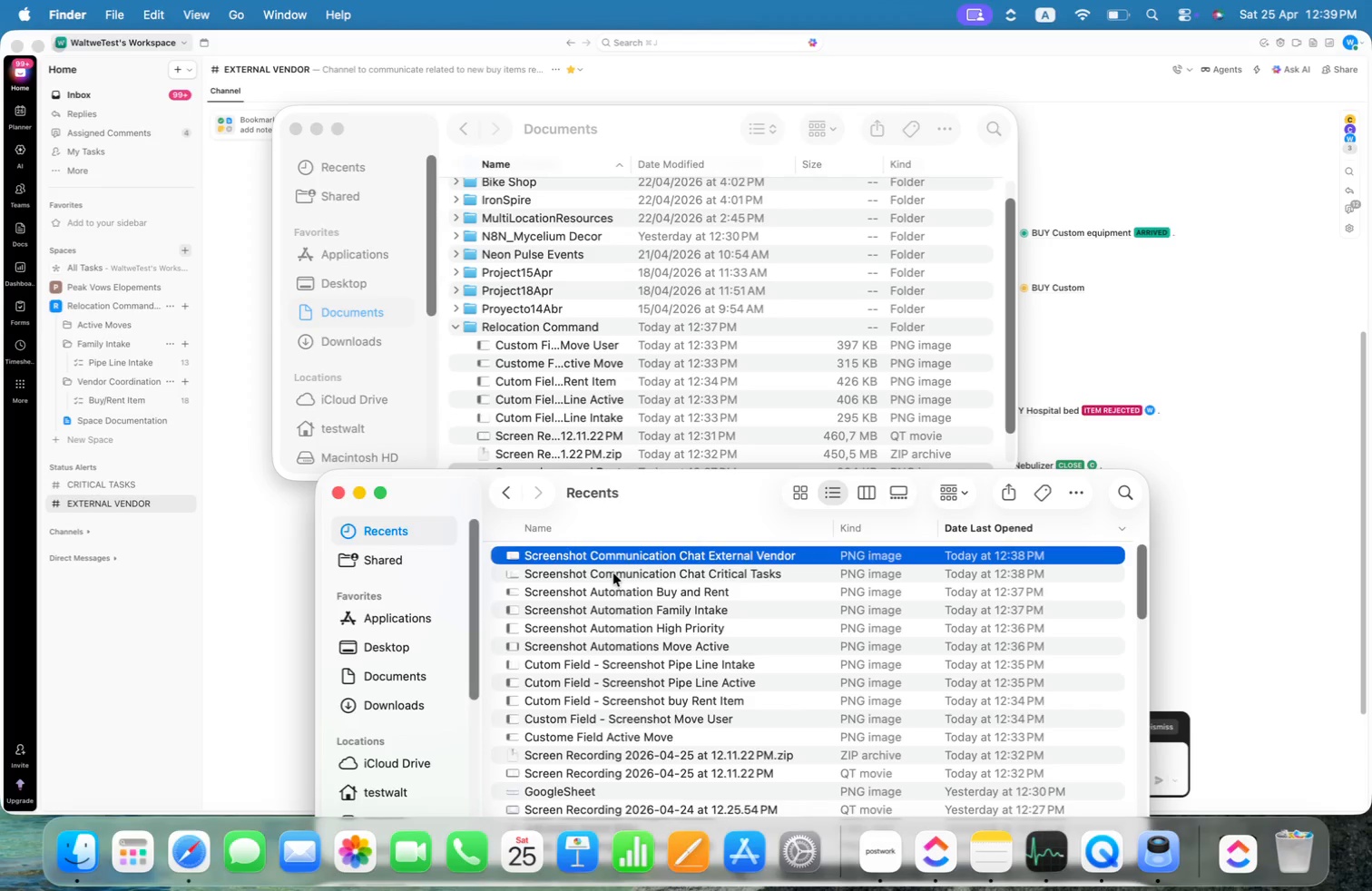 
key(Alt+Shift+ShiftLeft)
 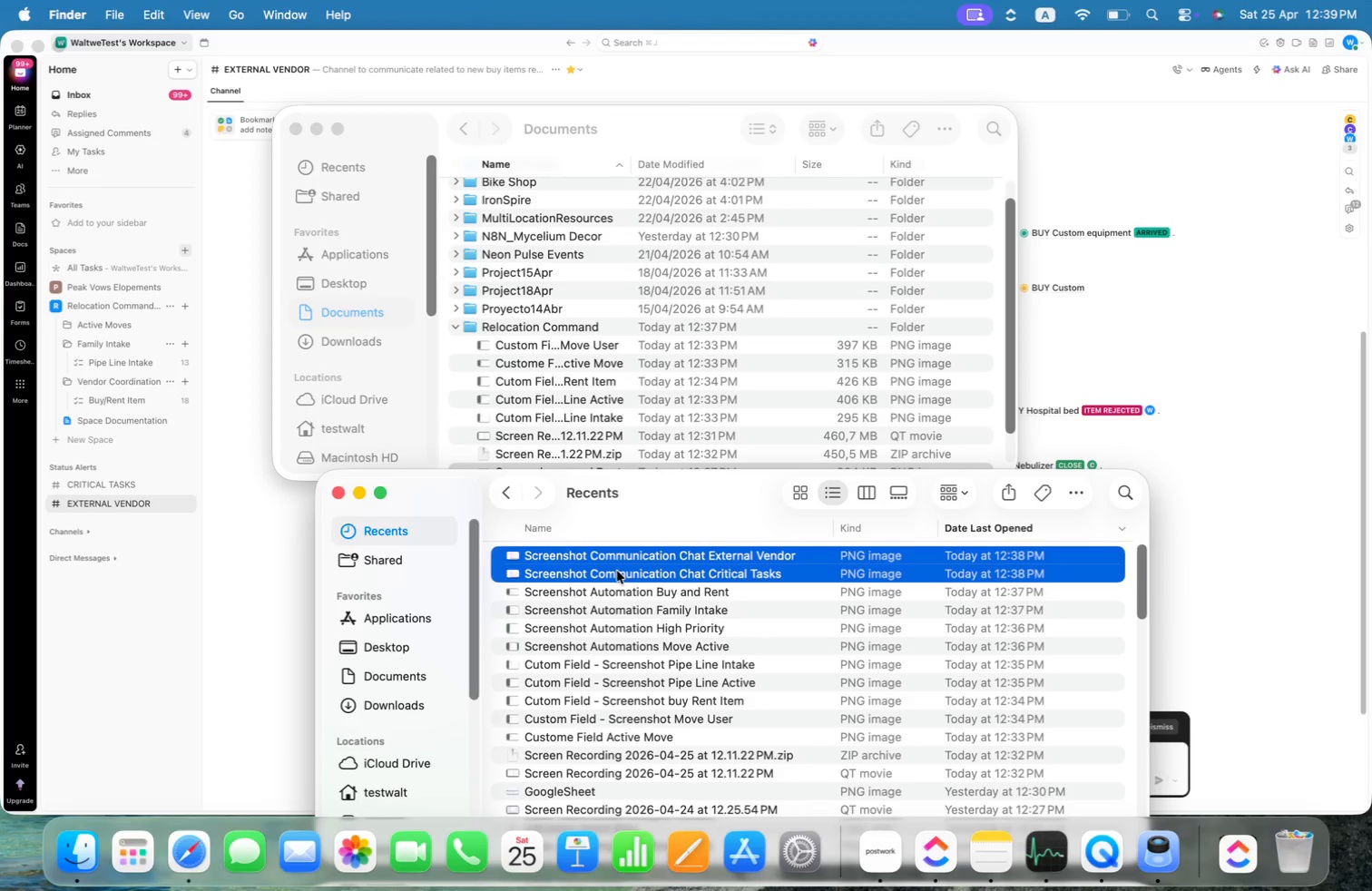 
left_click_drag(start_coordinate=[617, 571], to_coordinate=[543, 406])
 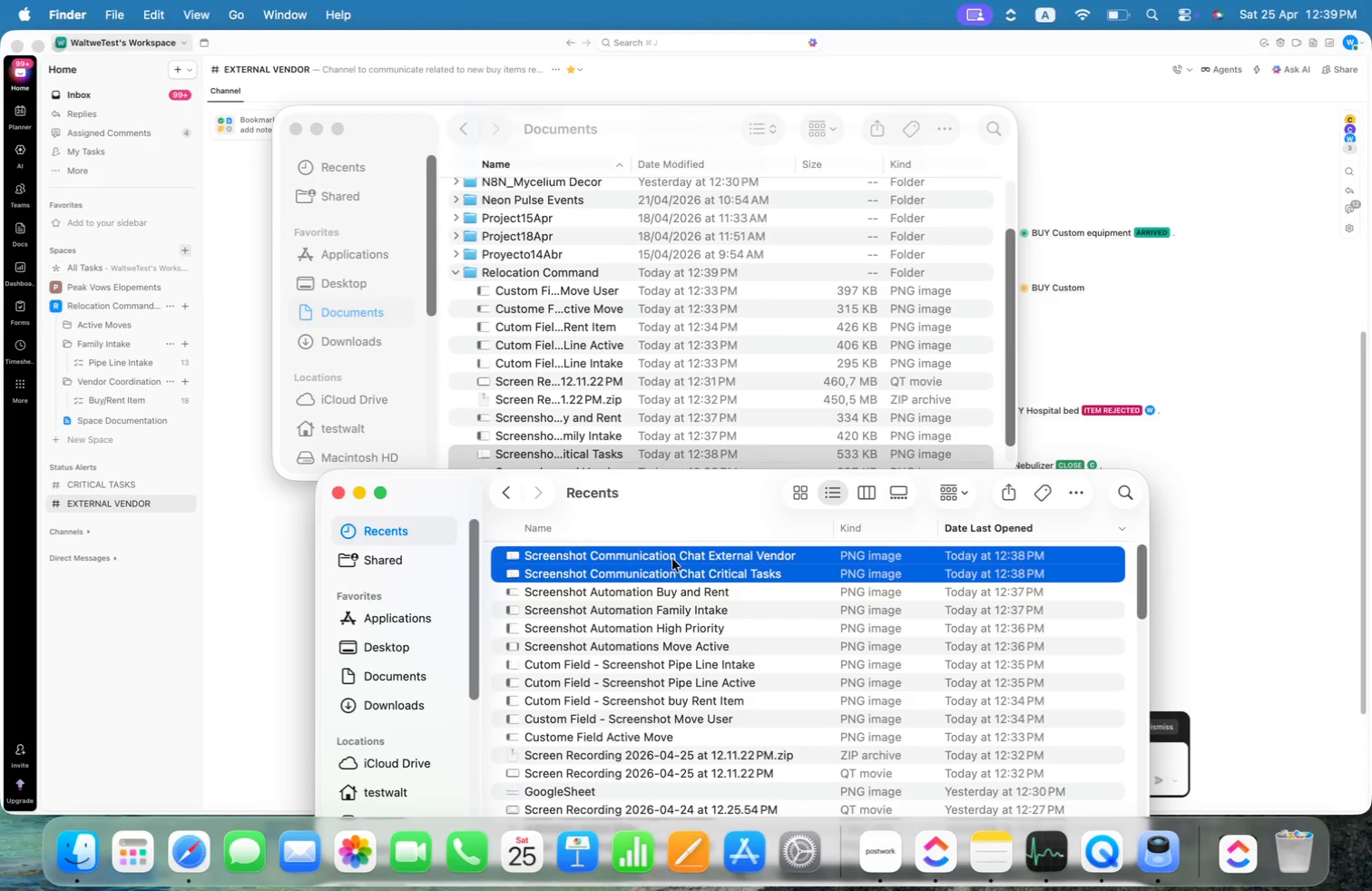 
left_click([634, 643])
 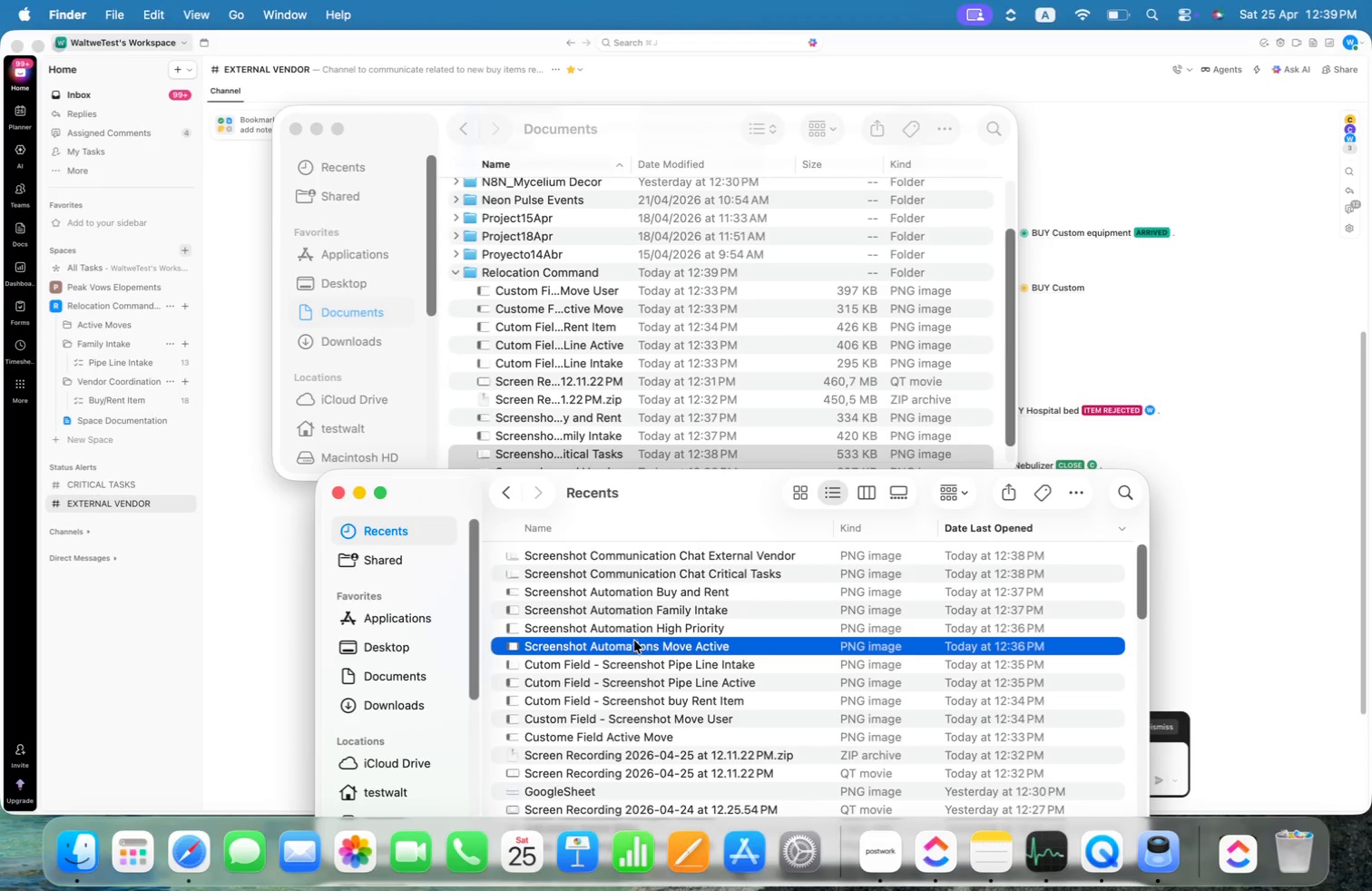 
hold_key(key=ShiftLeft, duration=0.72)